 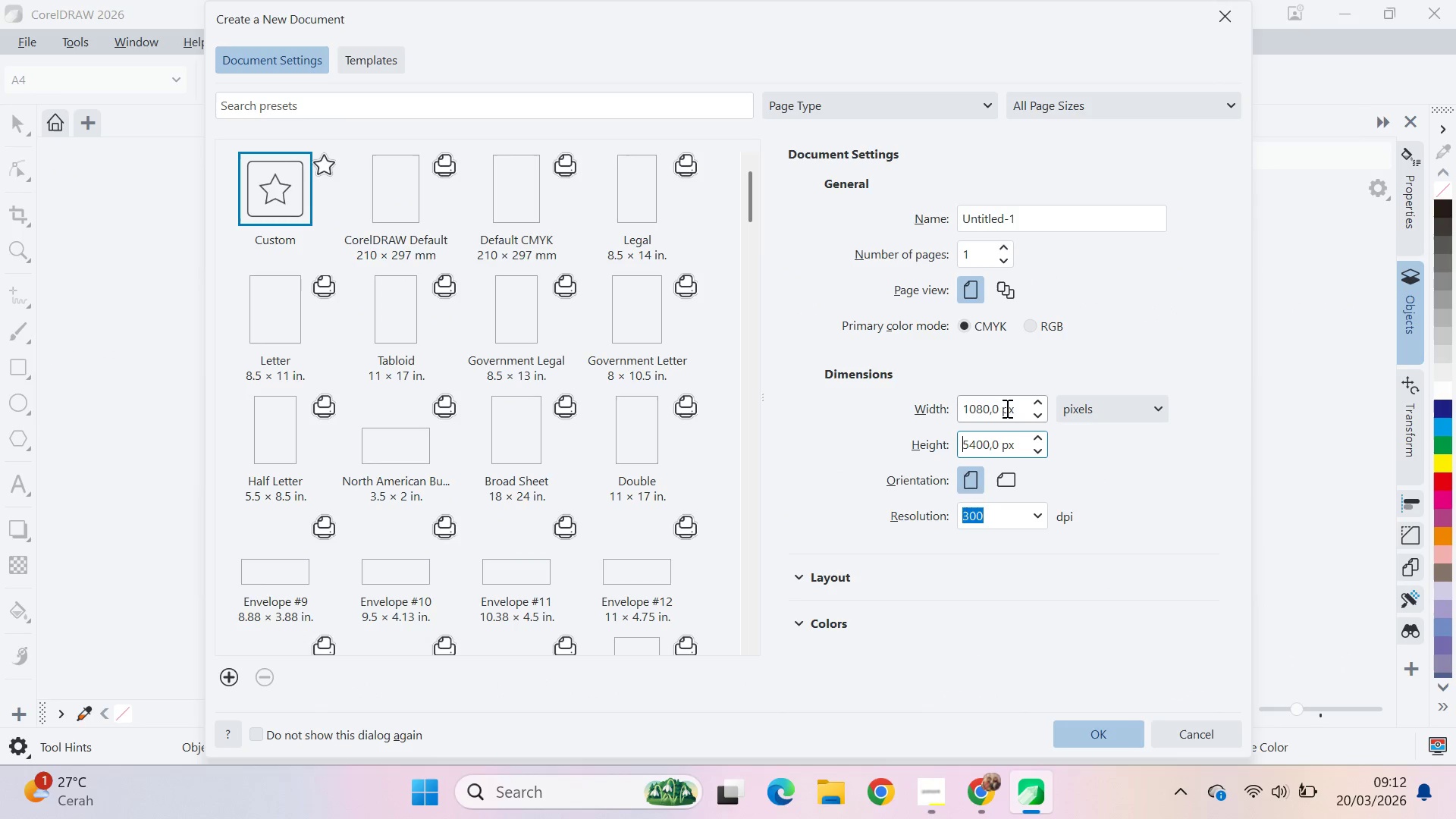 
key(Control+A)
 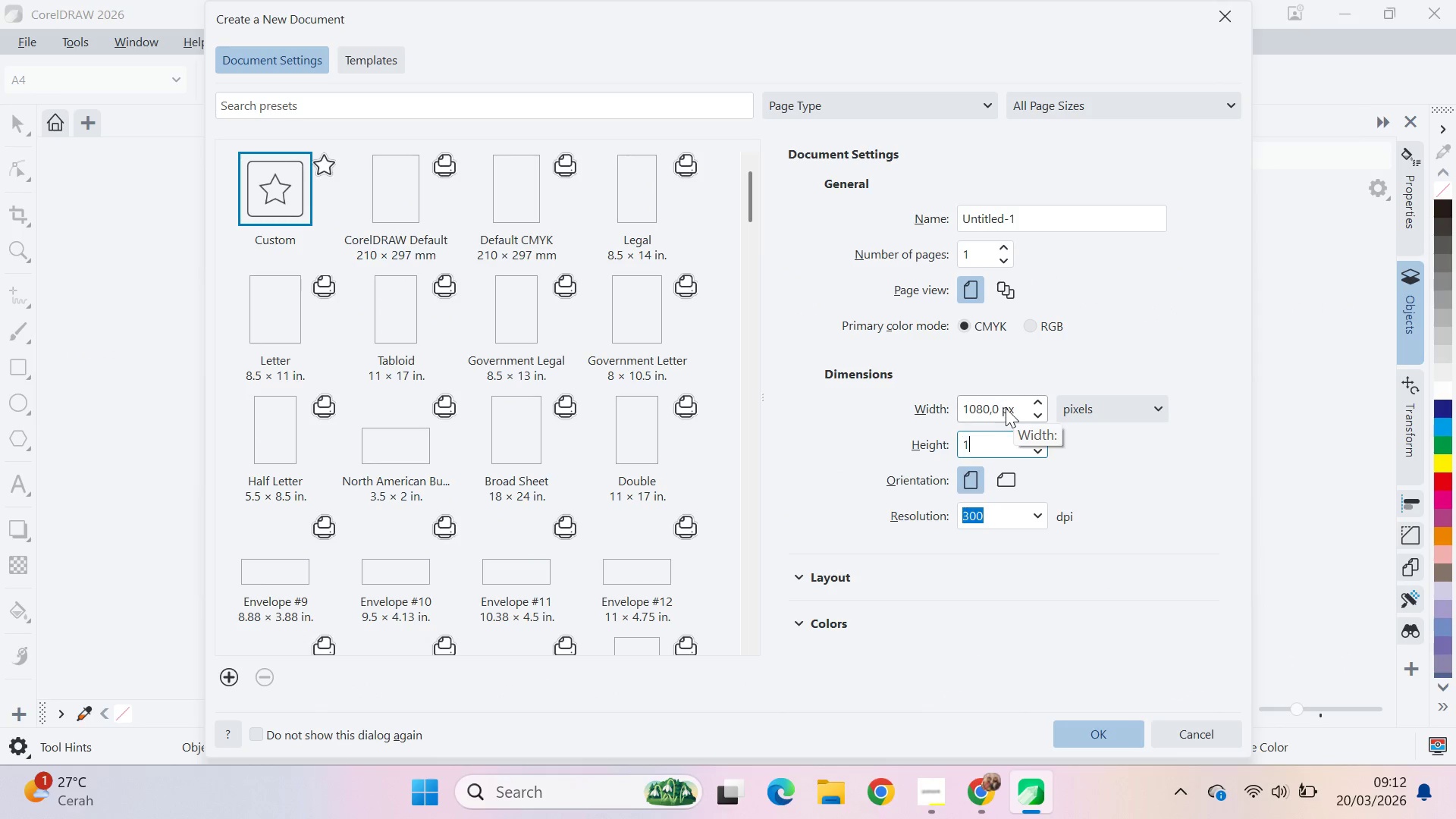 
type(1920)
 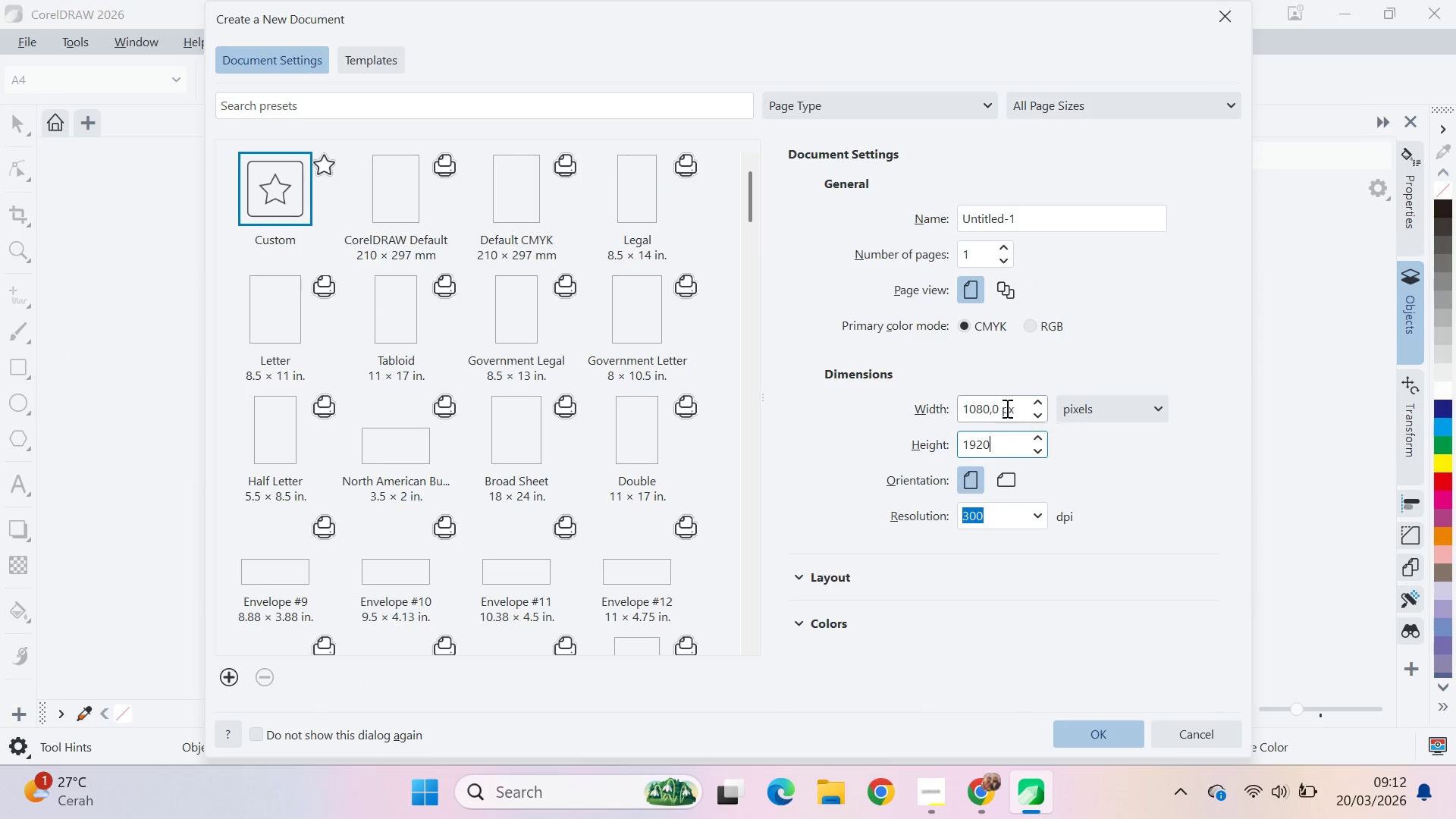 
key(Alt+AltLeft)
 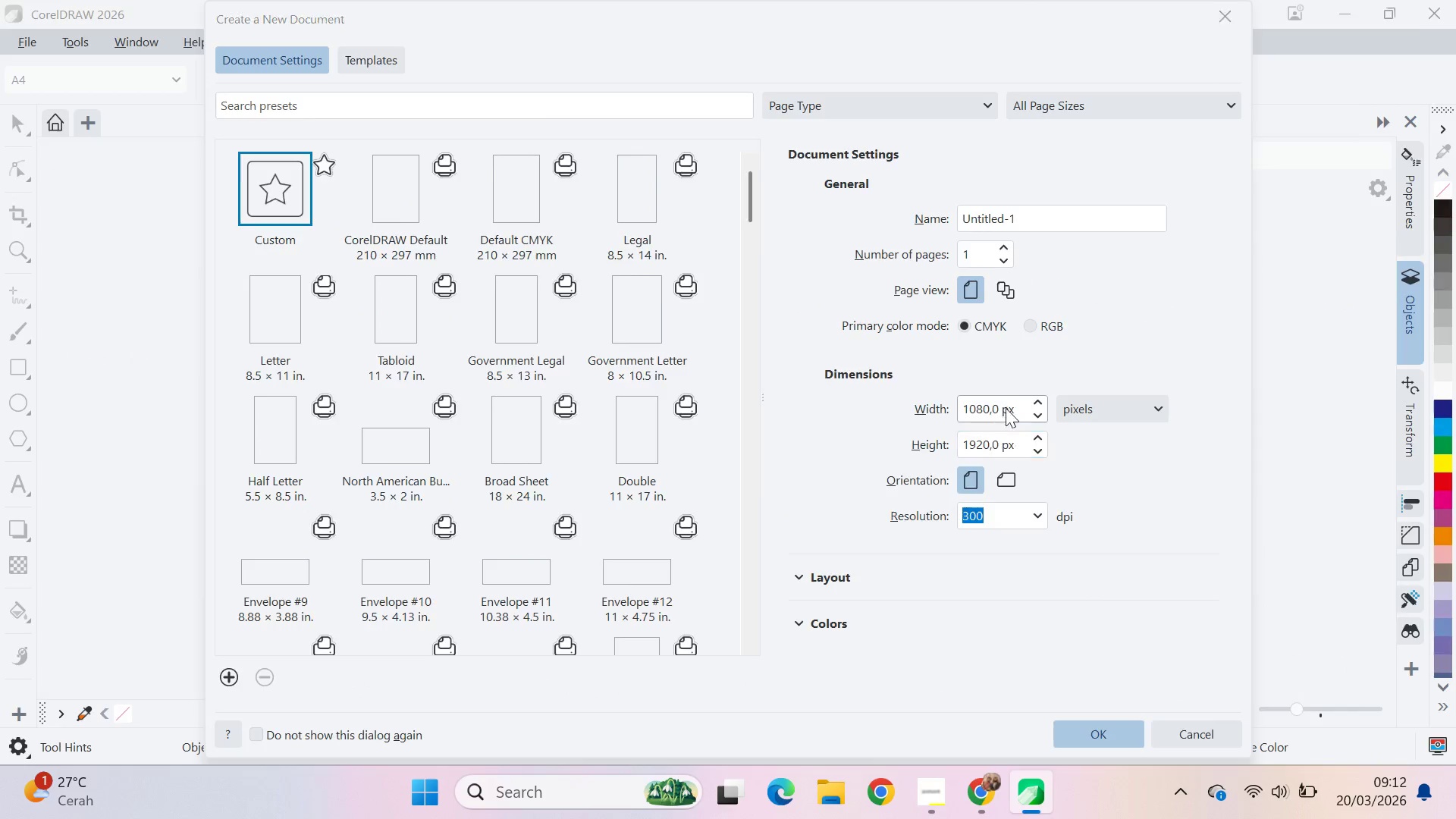 
key(Alt+Tab)